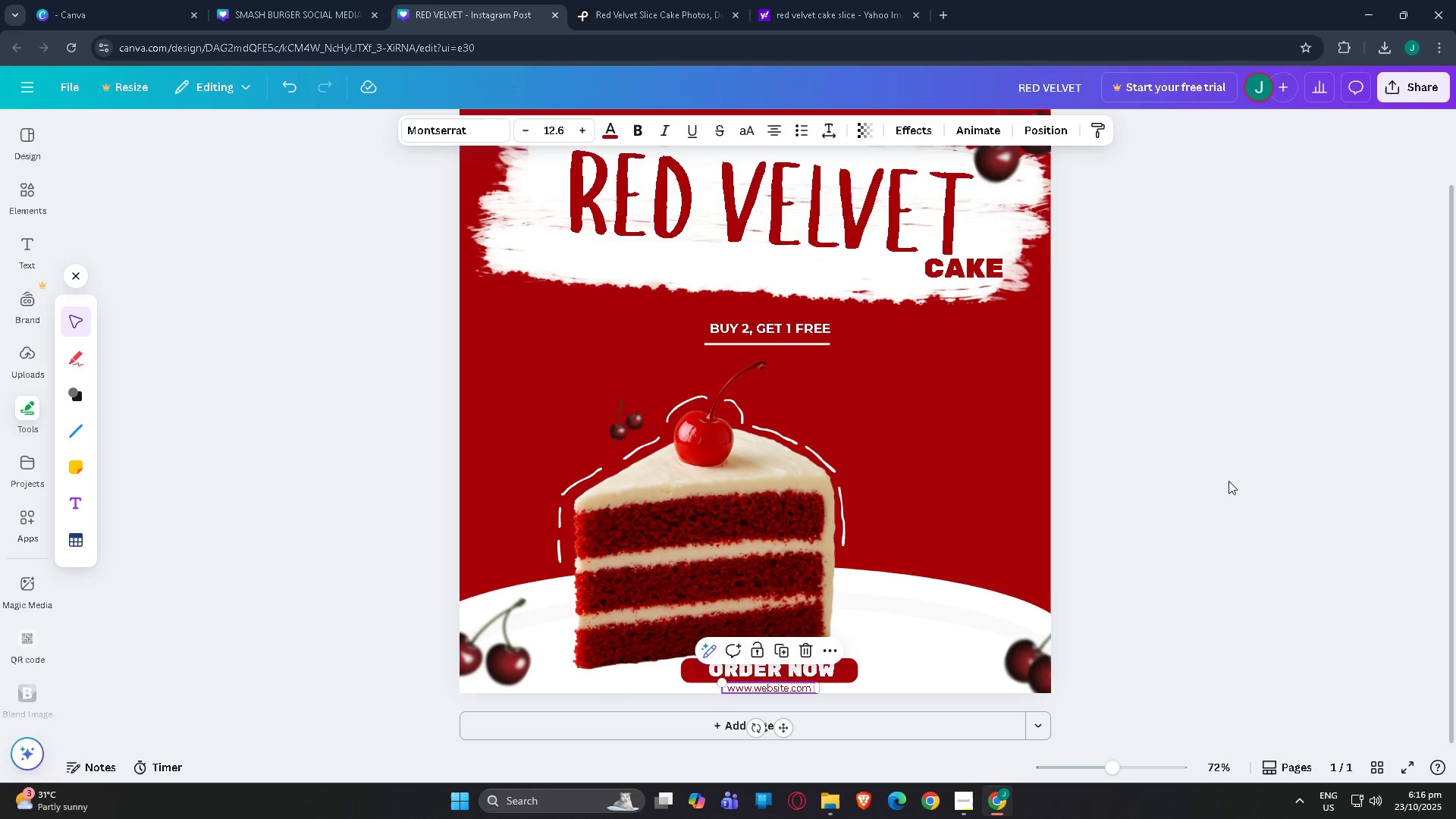 
left_click([1228, 481])
 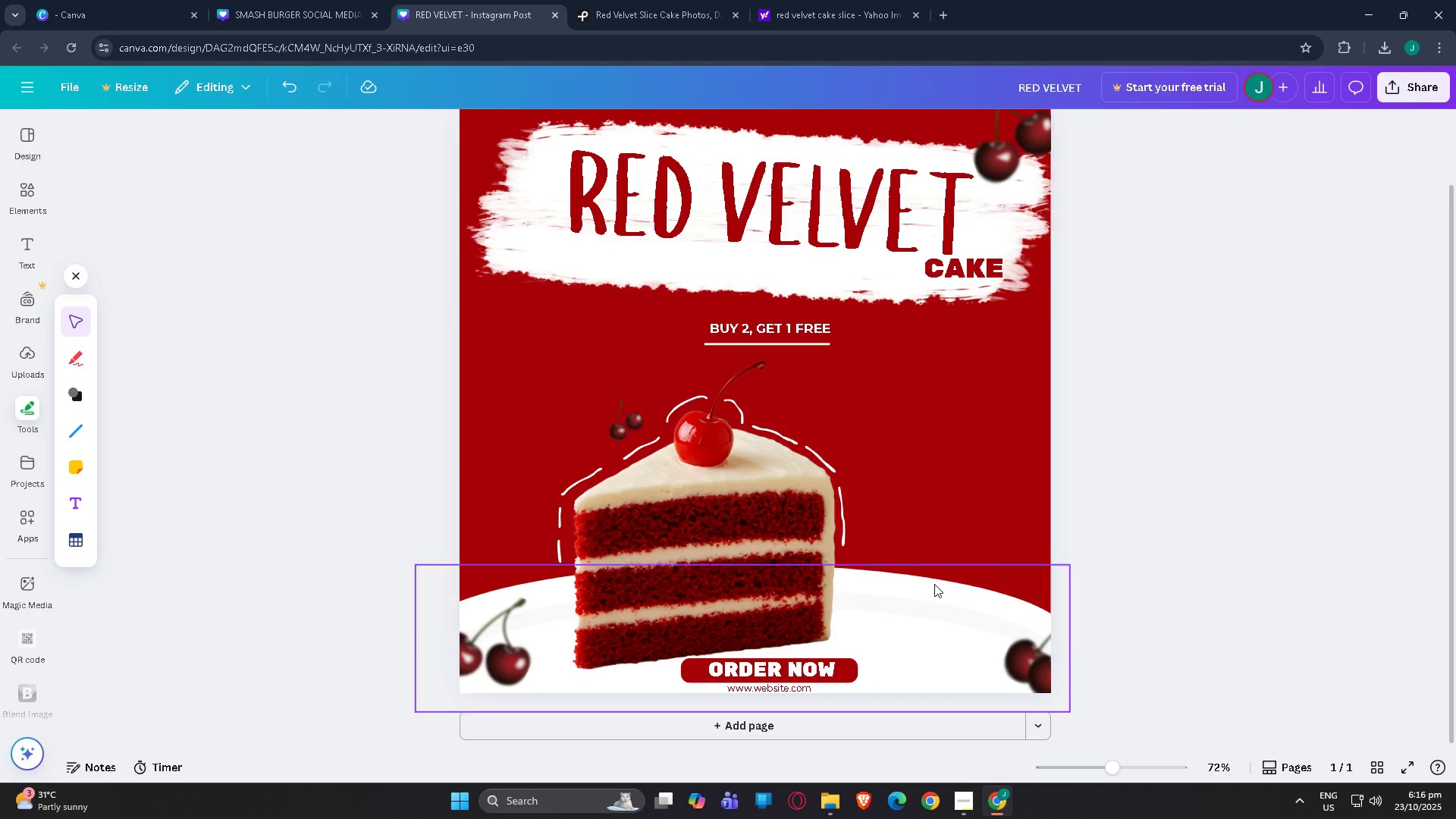 
scroll: coordinate [934, 551], scroll_direction: none, amount: 0.0
 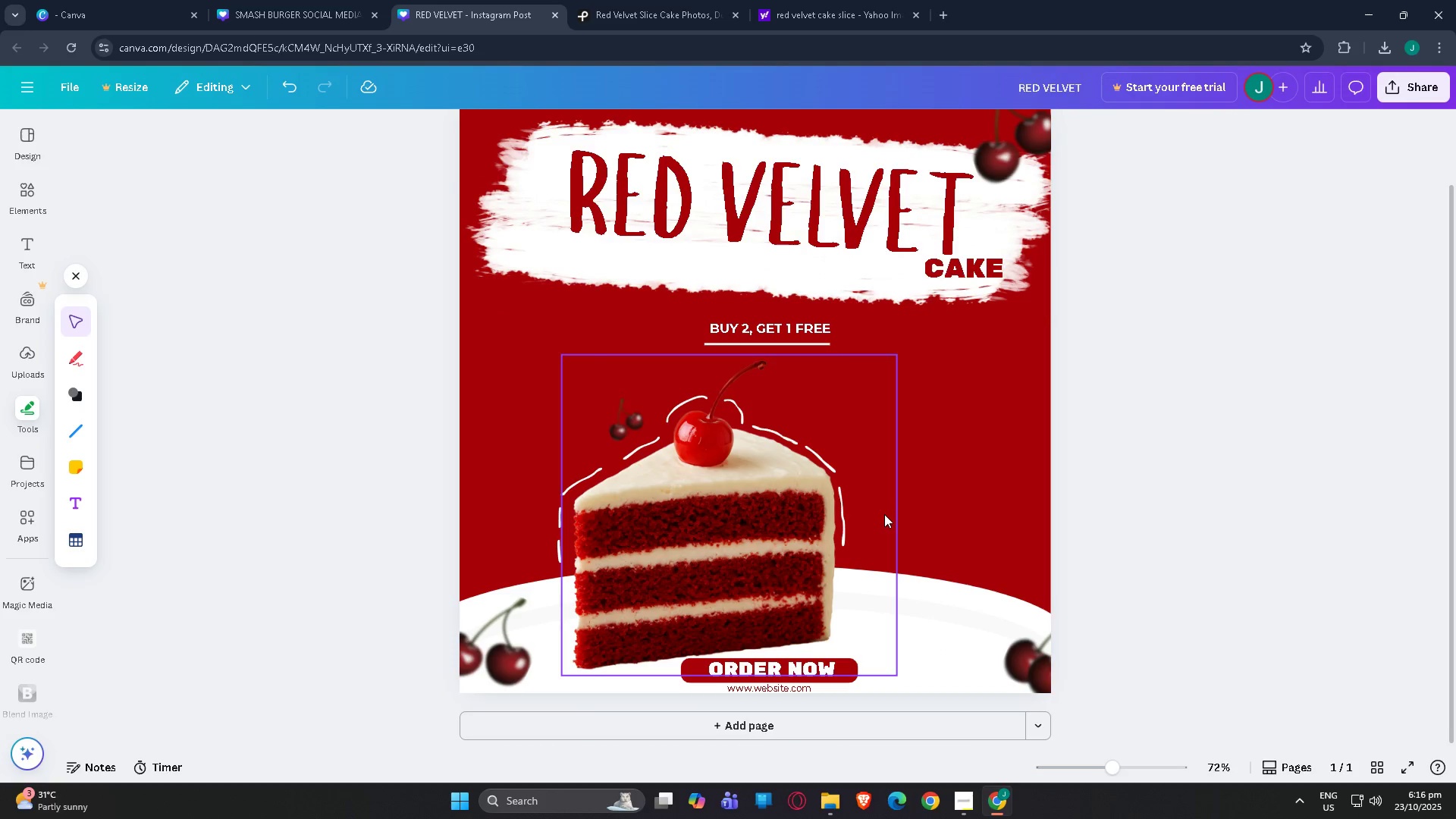 
scroll: coordinate [883, 515], scroll_direction: up, amount: 2.0
 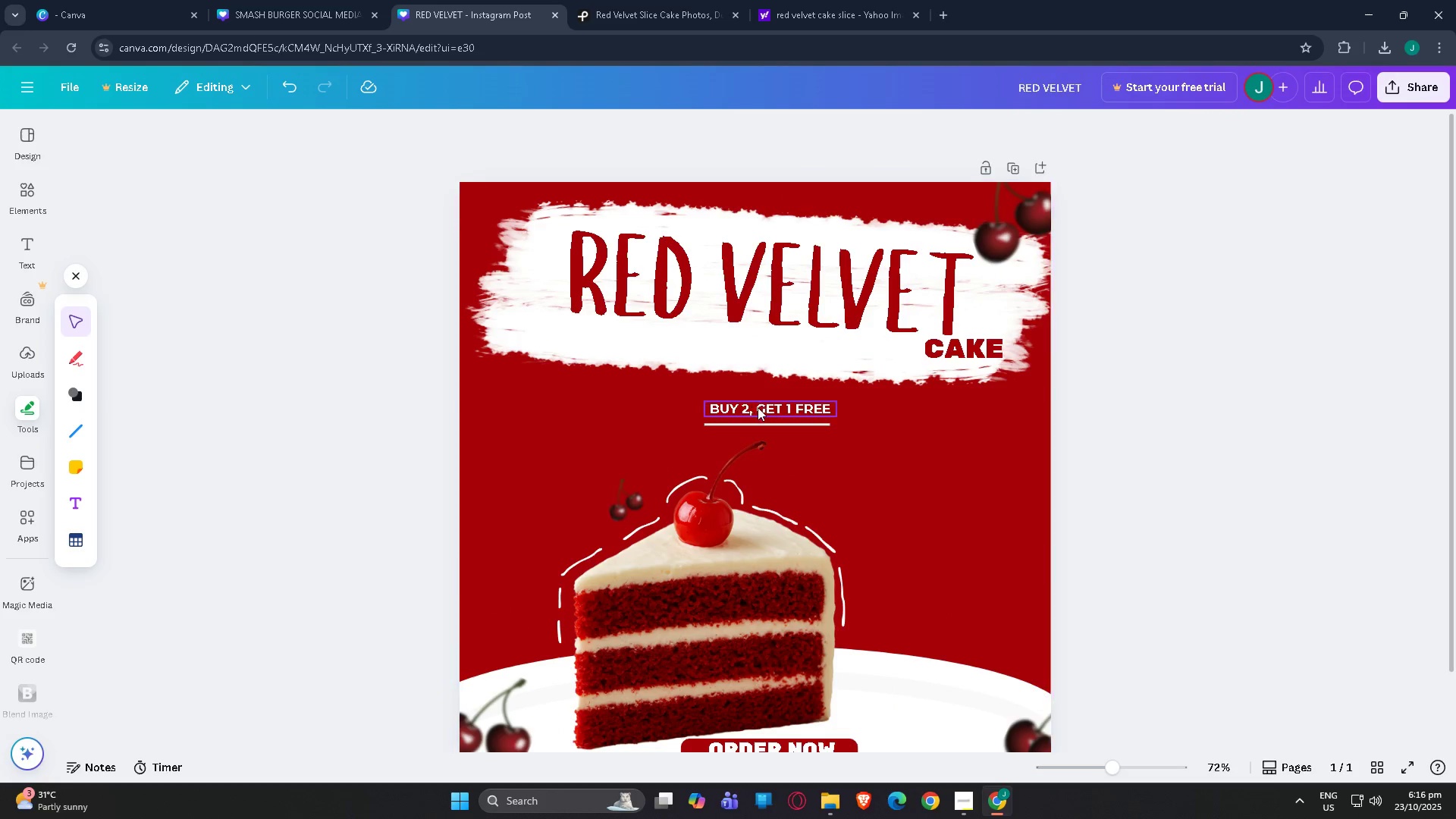 
left_click_drag(start_coordinate=[758, 408], to_coordinate=[746, 407])
 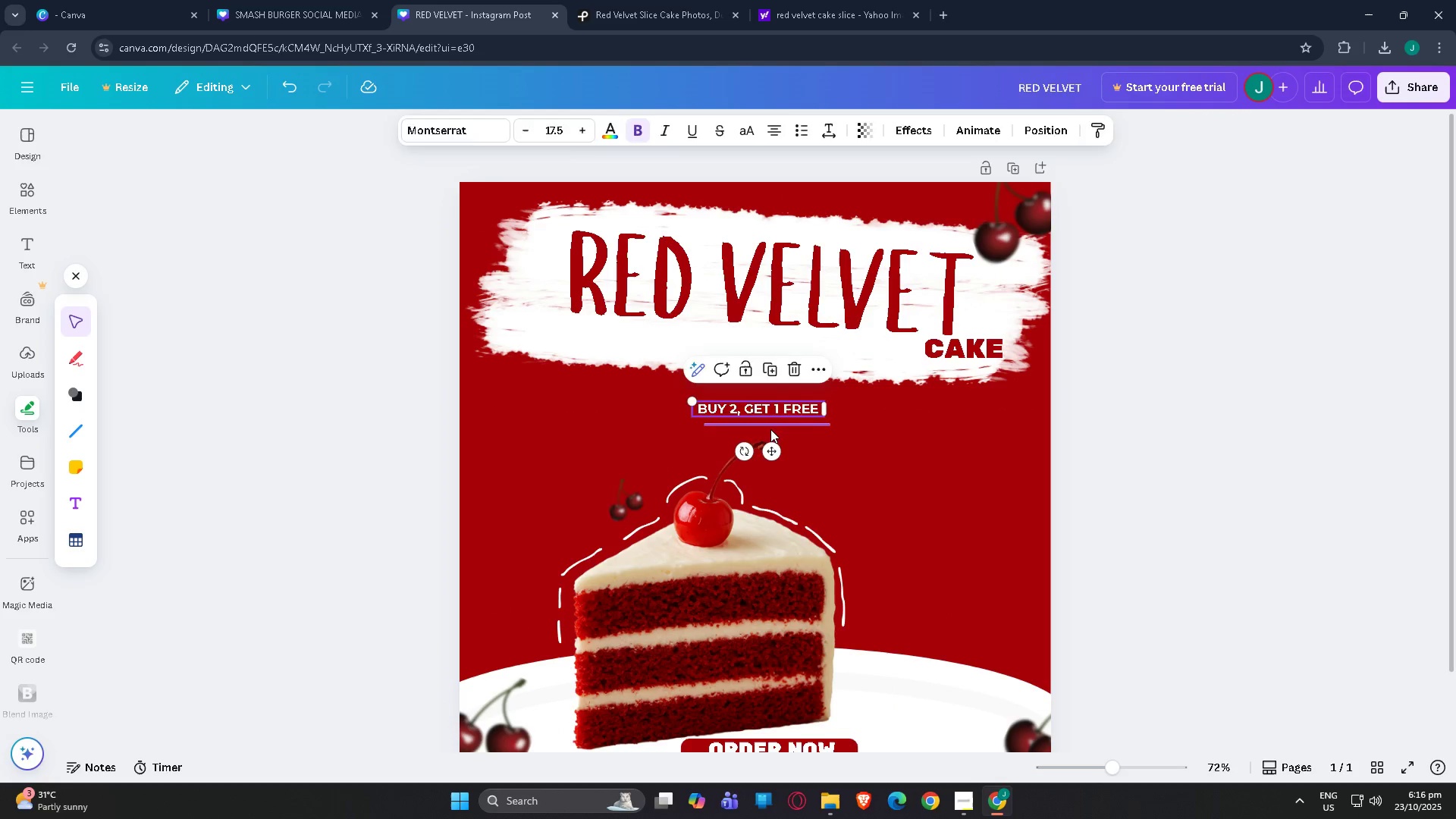 
left_click_drag(start_coordinate=[770, 429], to_coordinate=[761, 429])
 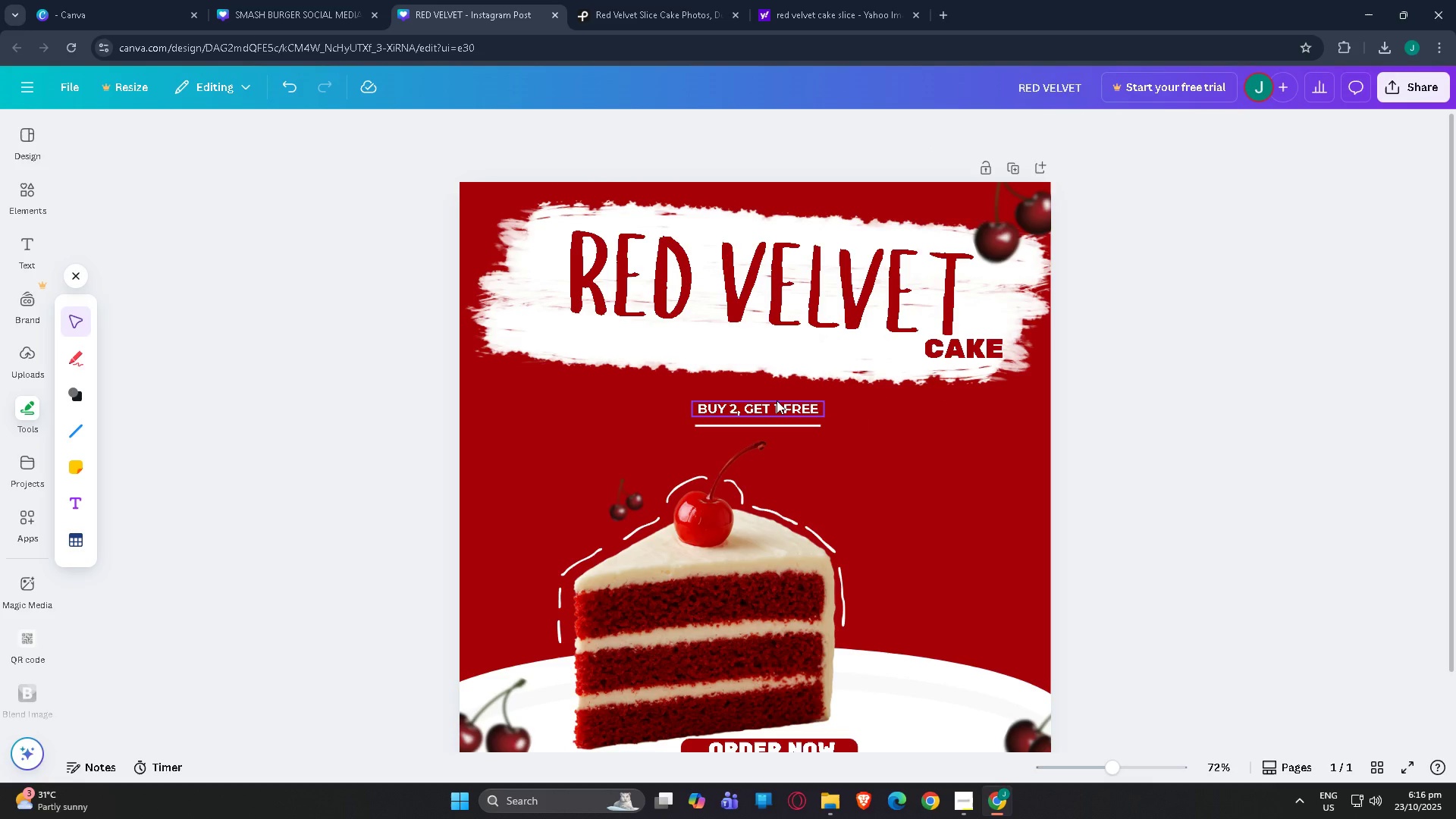 
left_click_drag(start_coordinate=[778, 401], to_coordinate=[791, 395])
 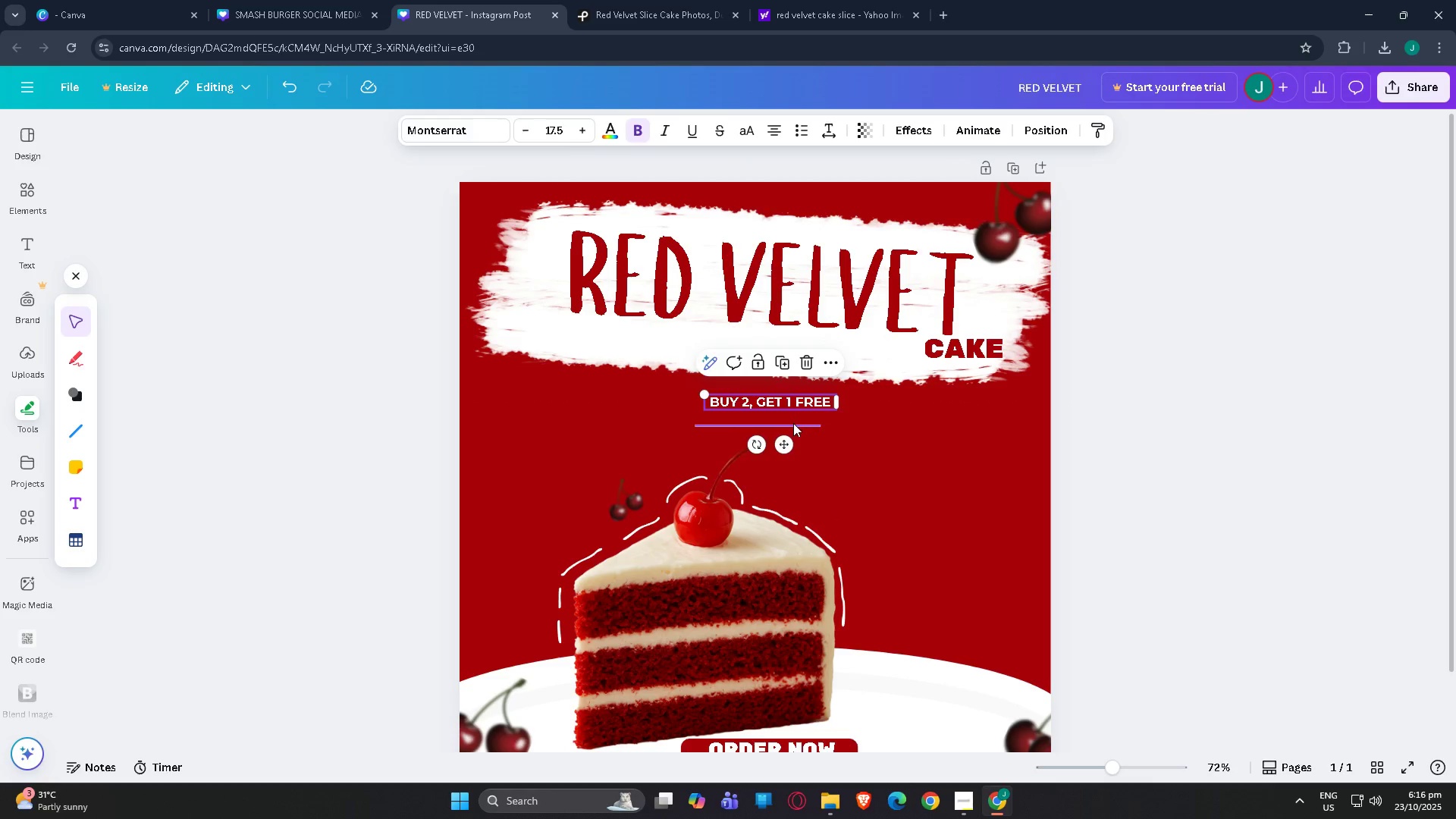 
left_click_drag(start_coordinate=[793, 423], to_coordinate=[799, 411])
 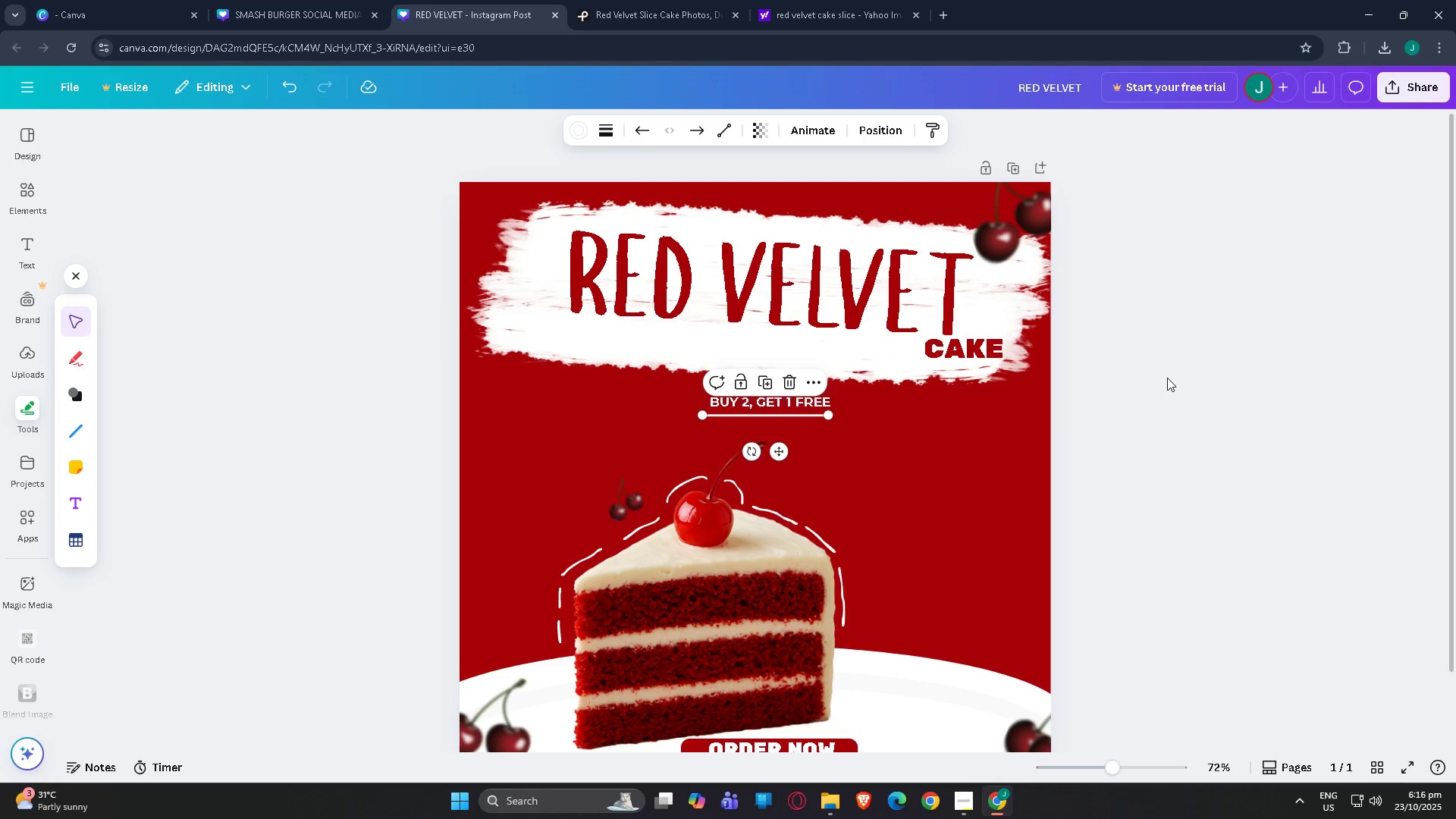 
left_click([1167, 378])
 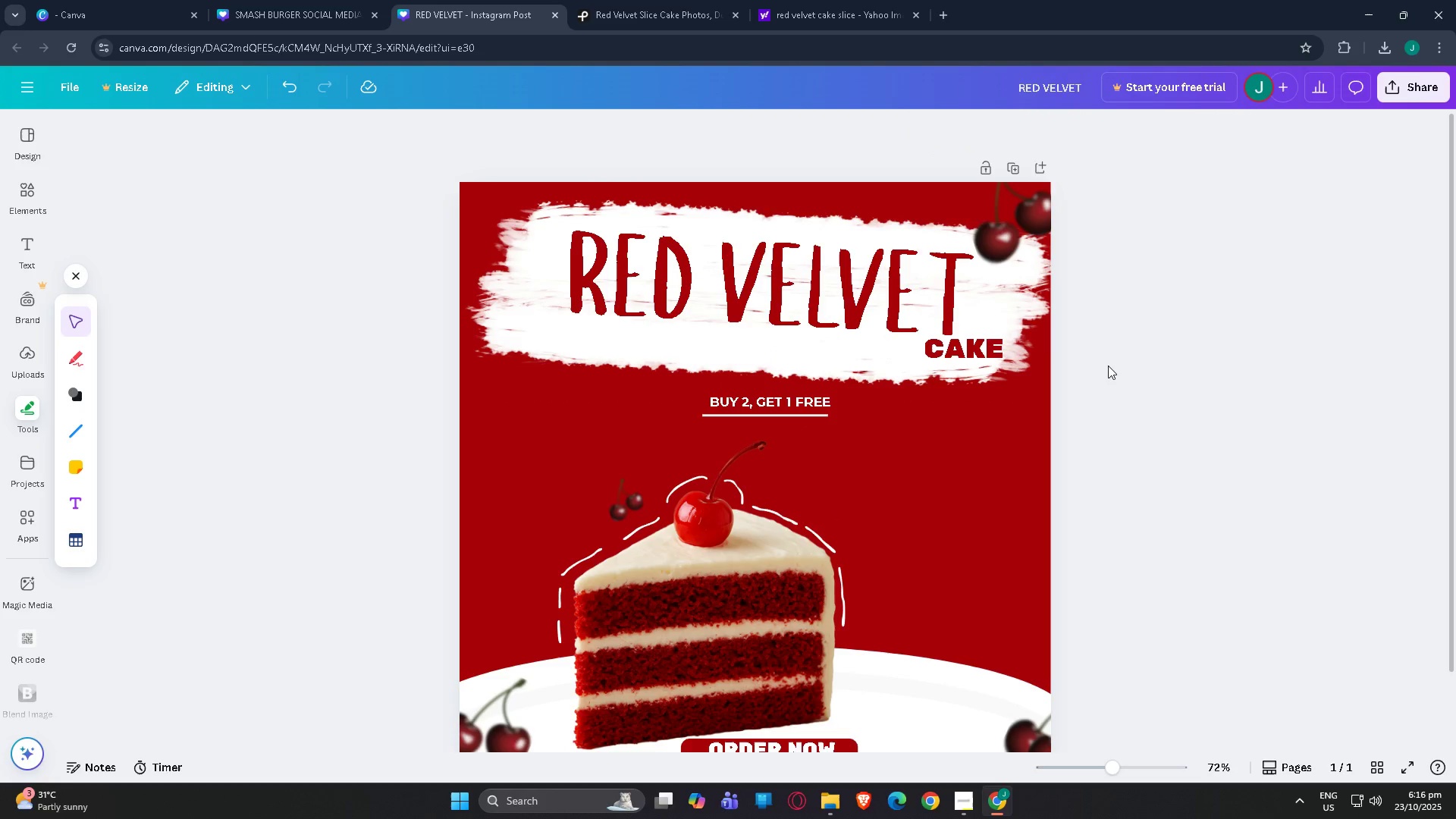 
scroll: coordinate [1103, 375], scroll_direction: down, amount: 4.0
 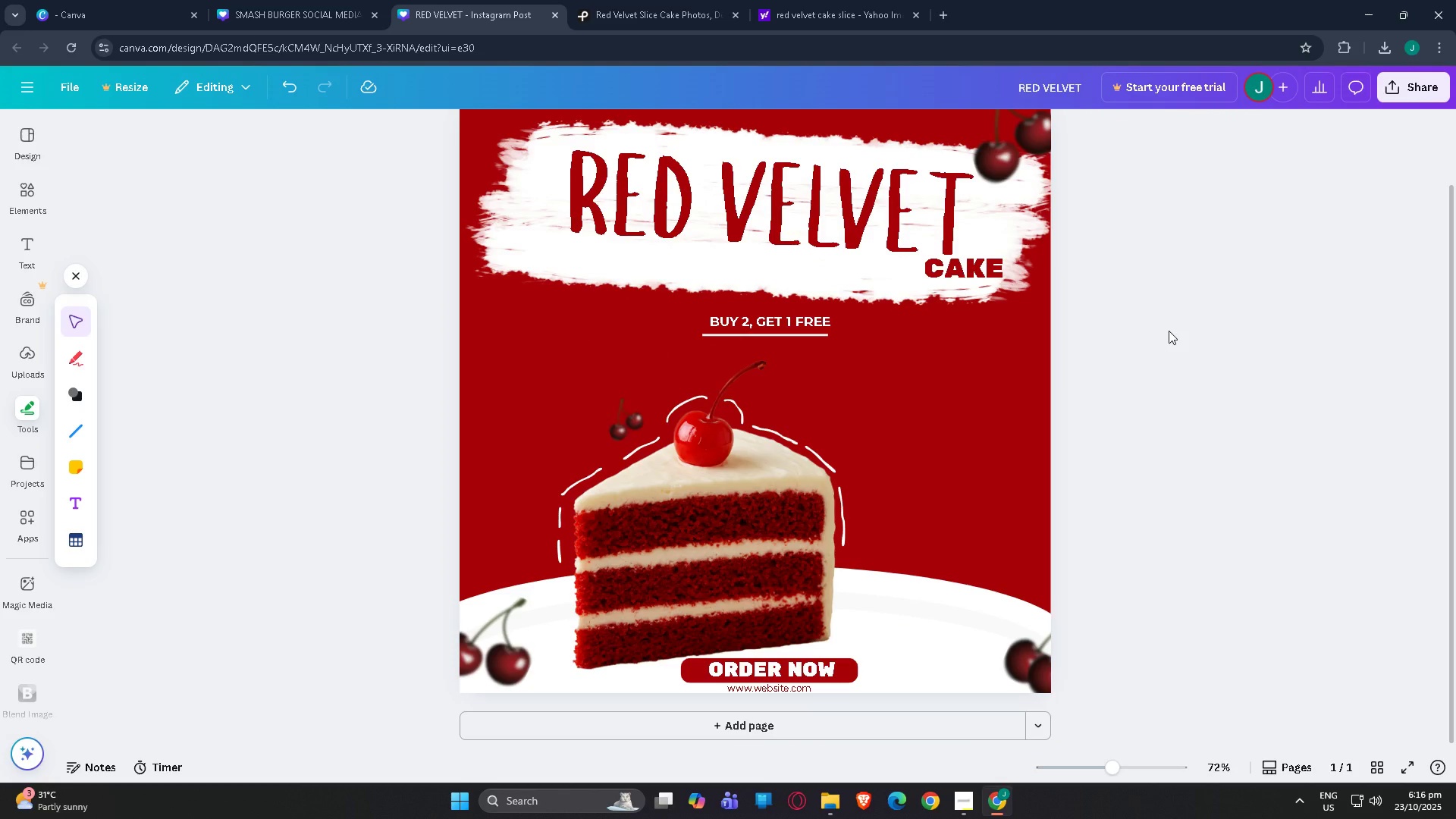 
scroll: coordinate [1152, 386], scroll_direction: up, amount: 2.0
 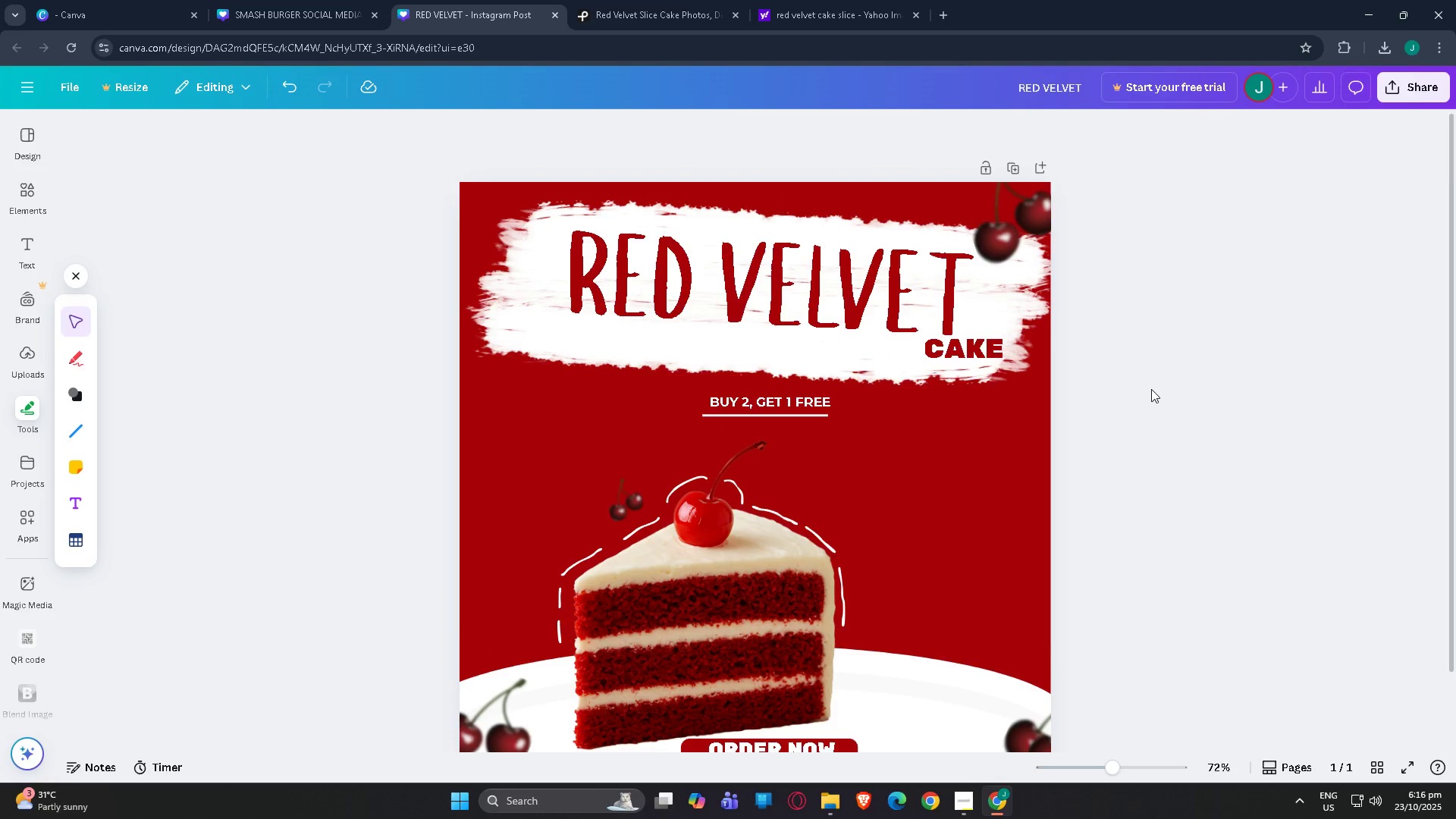 
scroll: coordinate [1112, 480], scroll_direction: down, amount: 3.0
 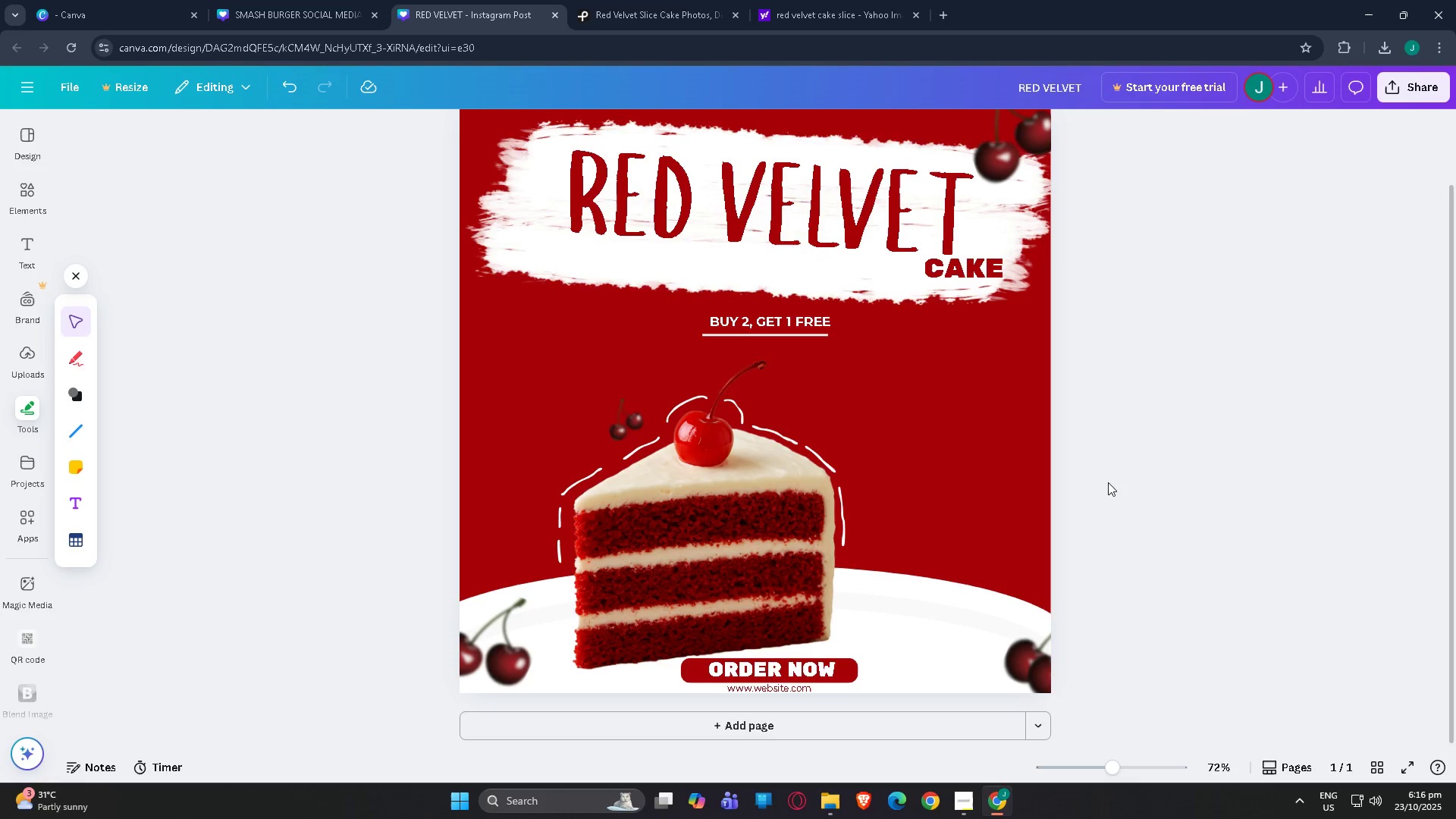 
scroll: coordinate [1102, 489], scroll_direction: none, amount: 0.0
 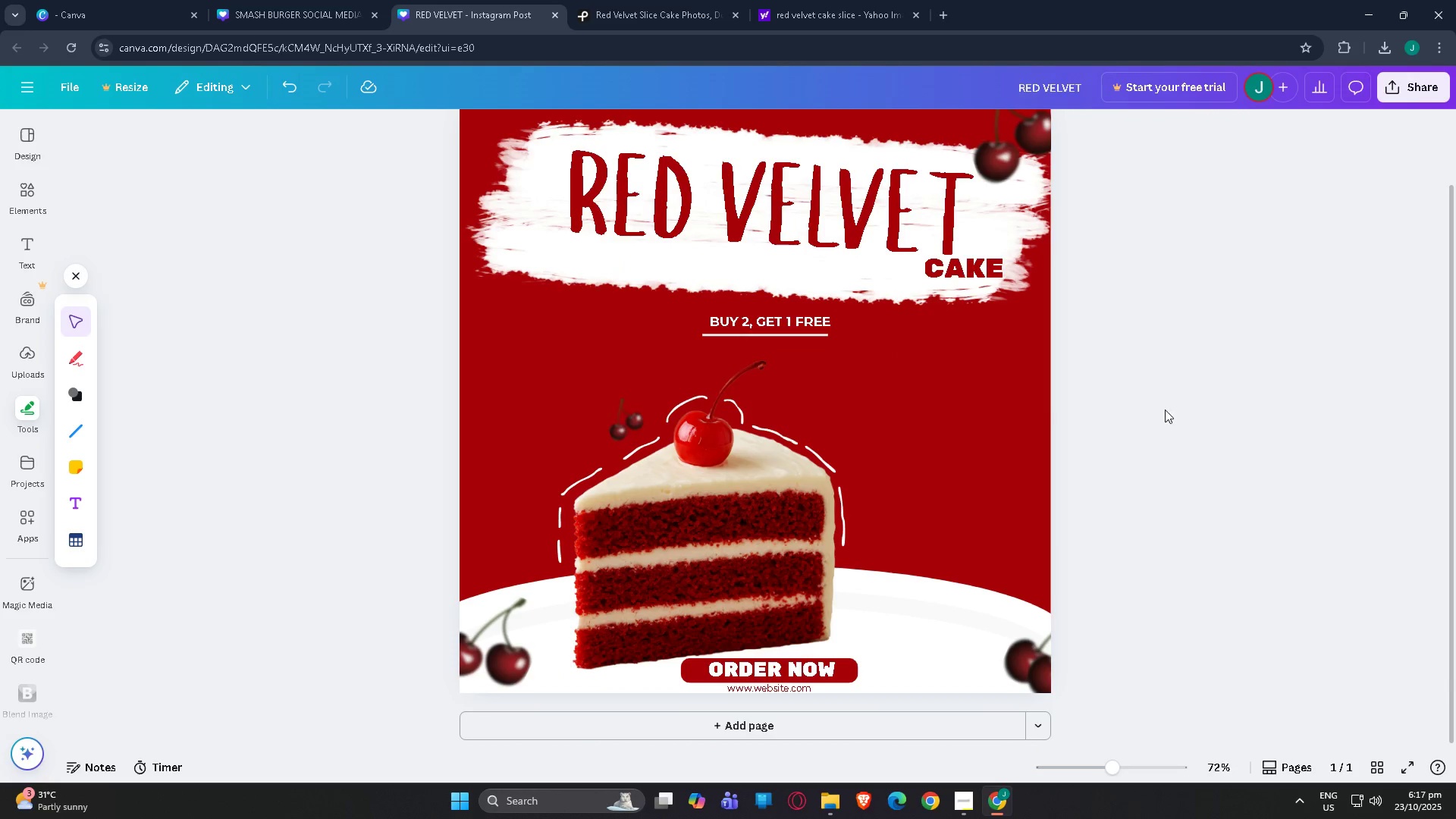 
wait(5.66)
 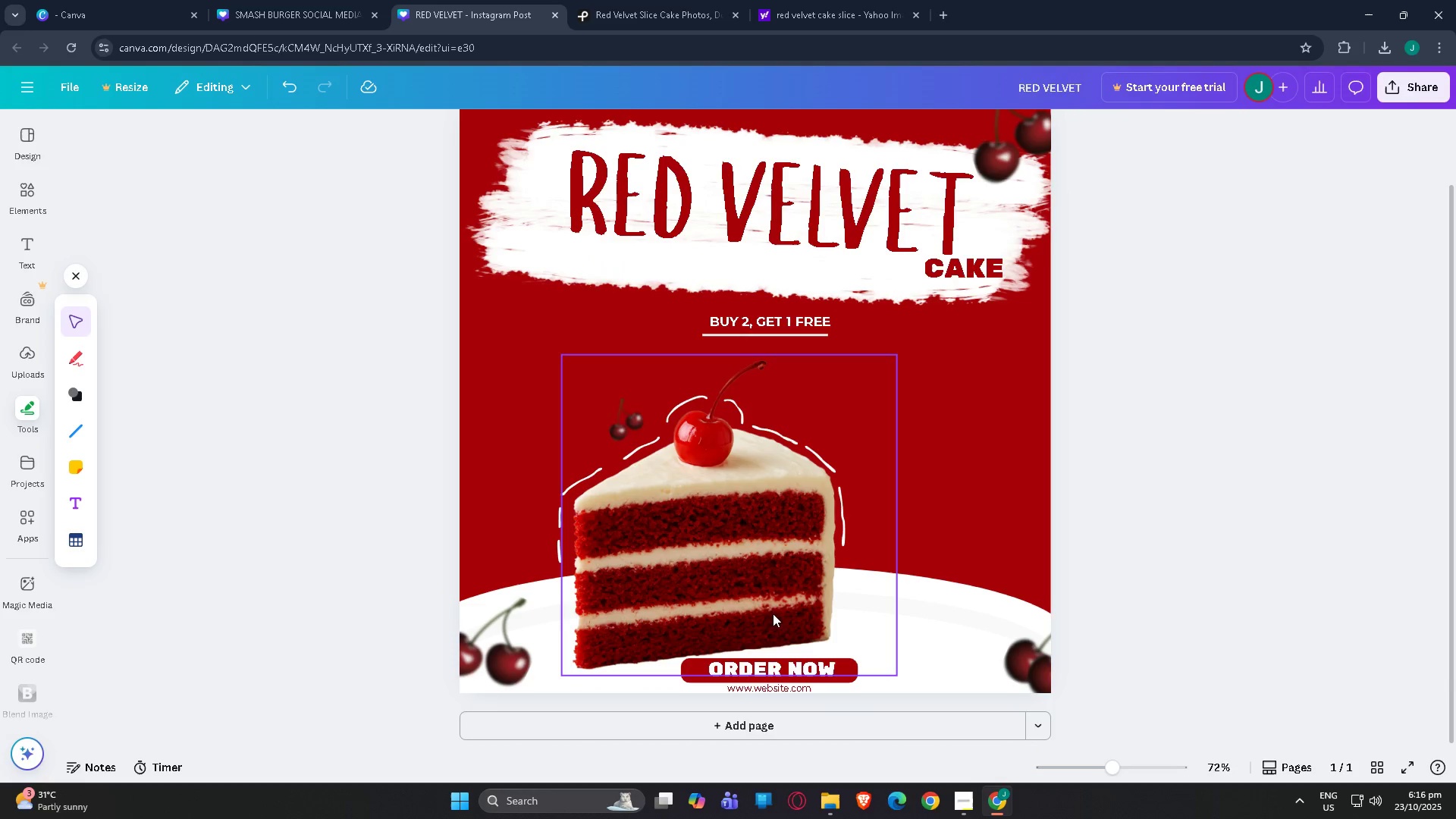 
left_click([968, 799])